 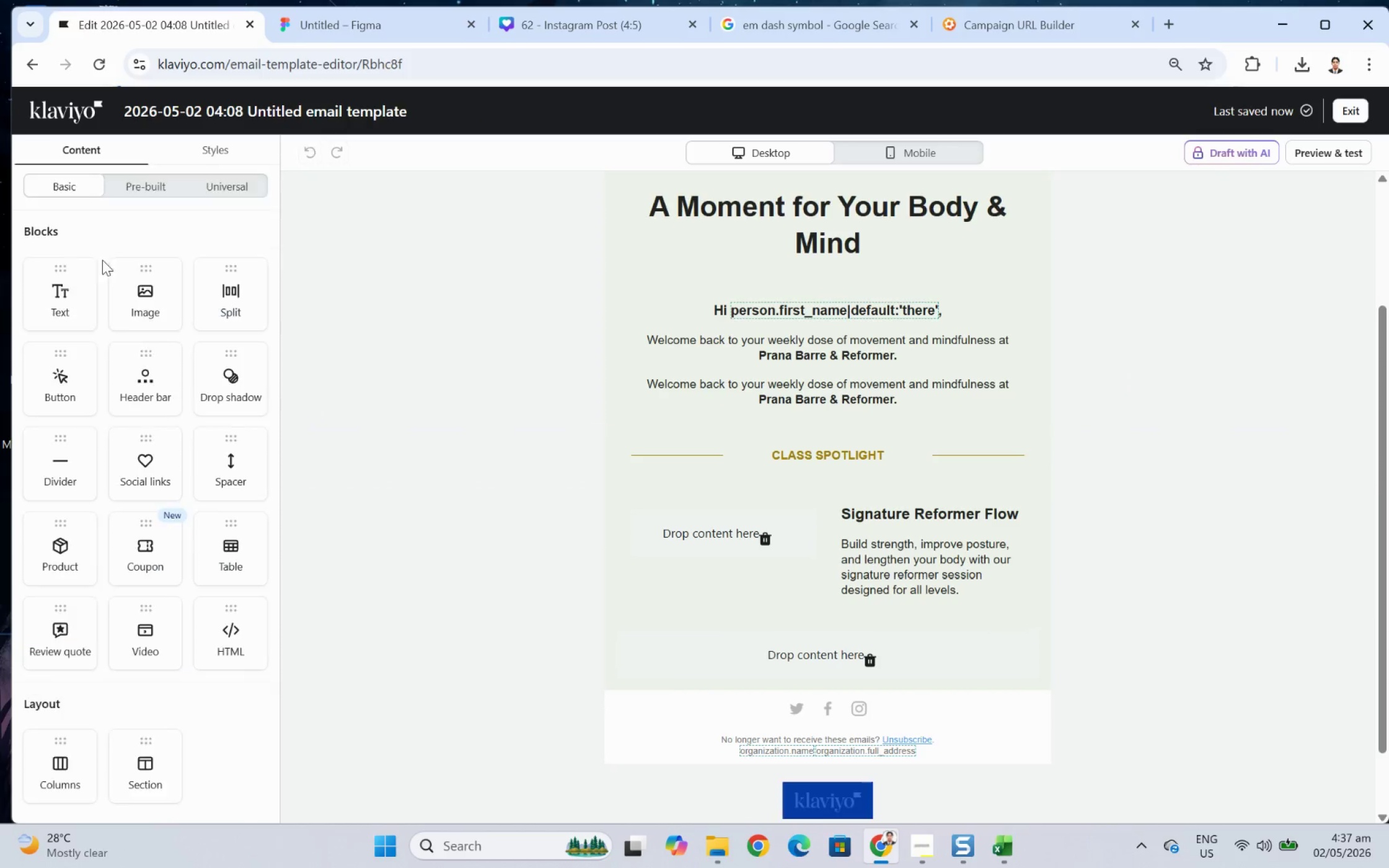 
left_click_drag(start_coordinate=[140, 294], to_coordinate=[666, 539])
 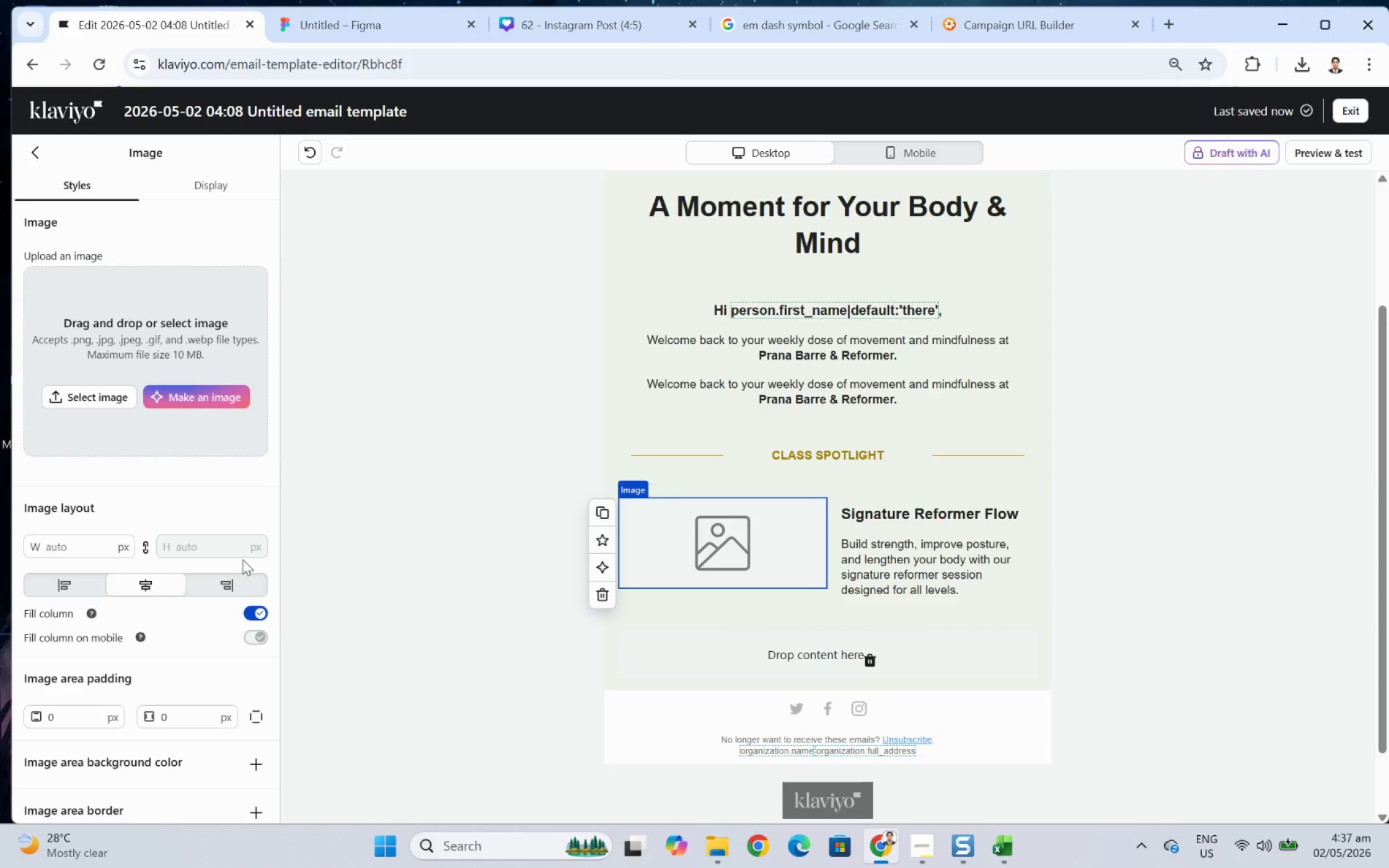 
left_click([221, 395])
 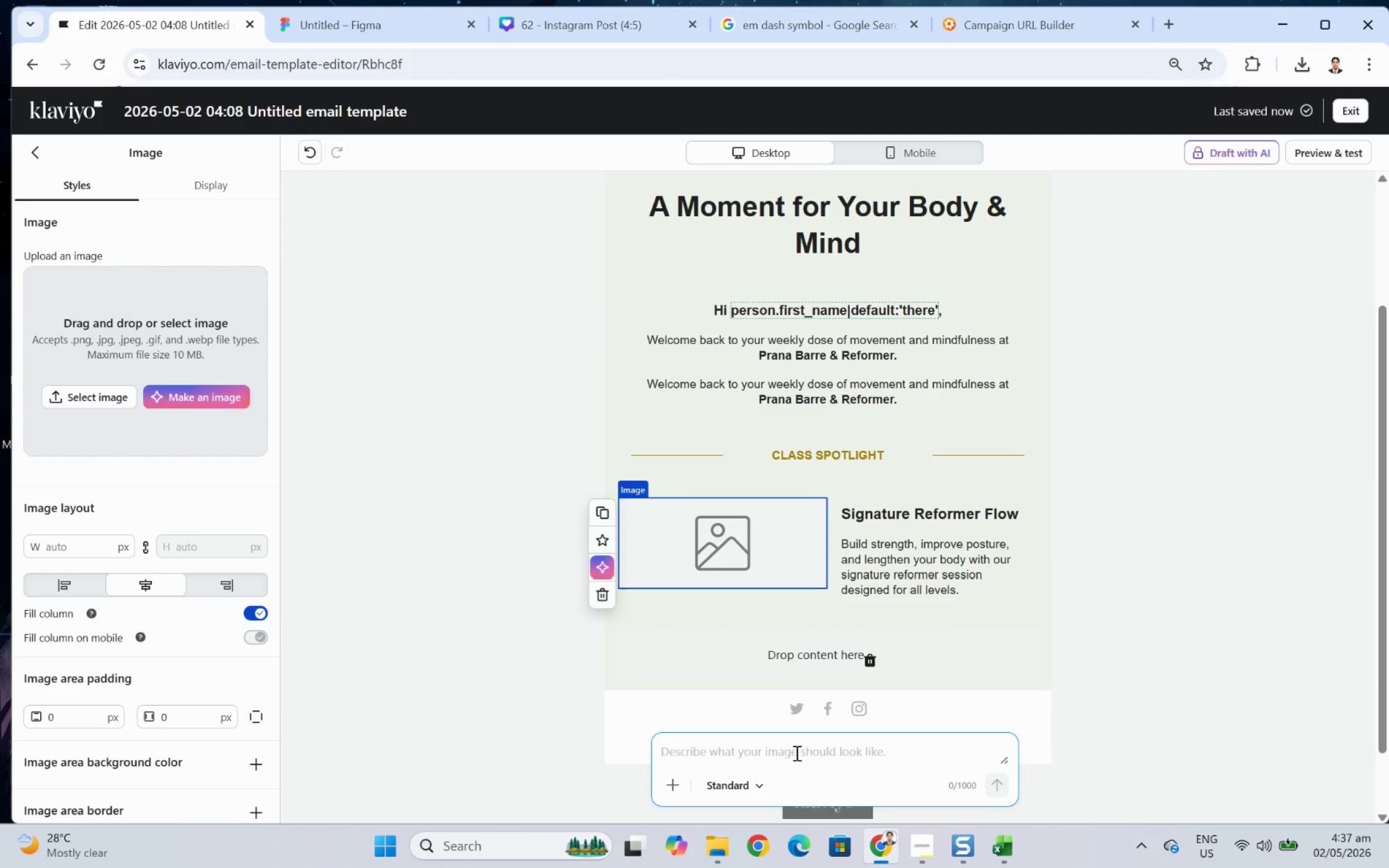 
left_click([796, 742])
 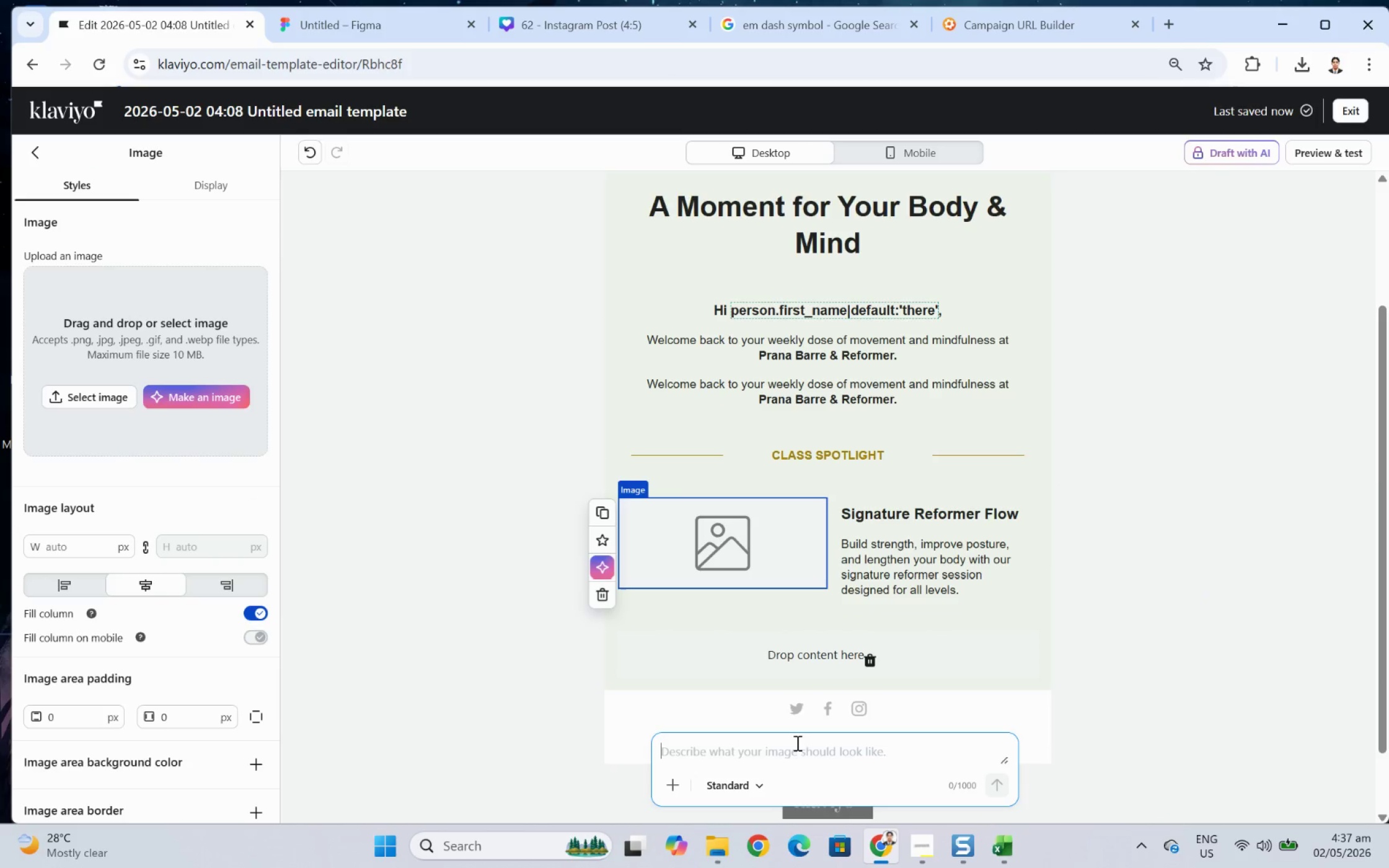 
wait(11.74)
 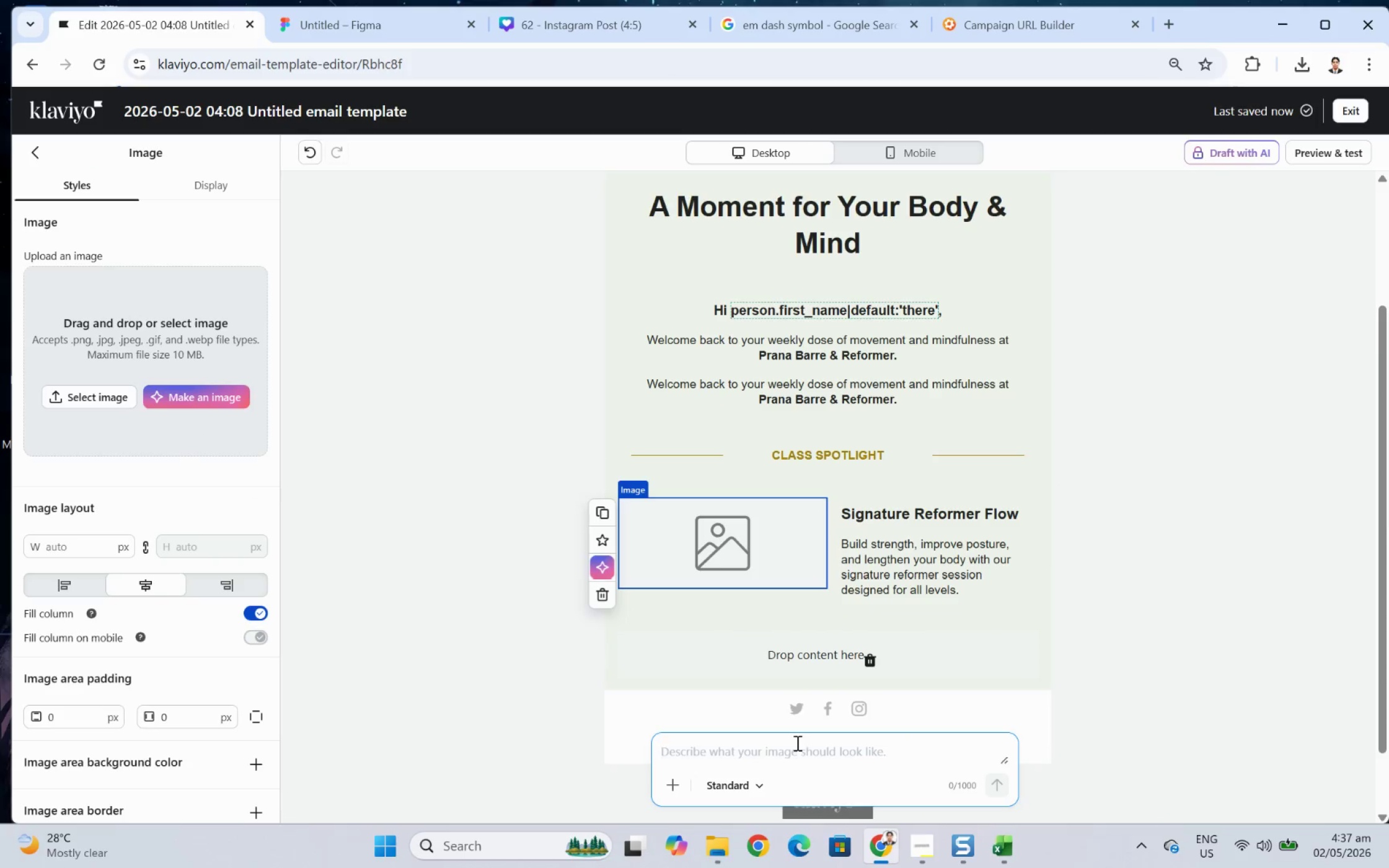 
type(A moder wellness studio with soft natural )
 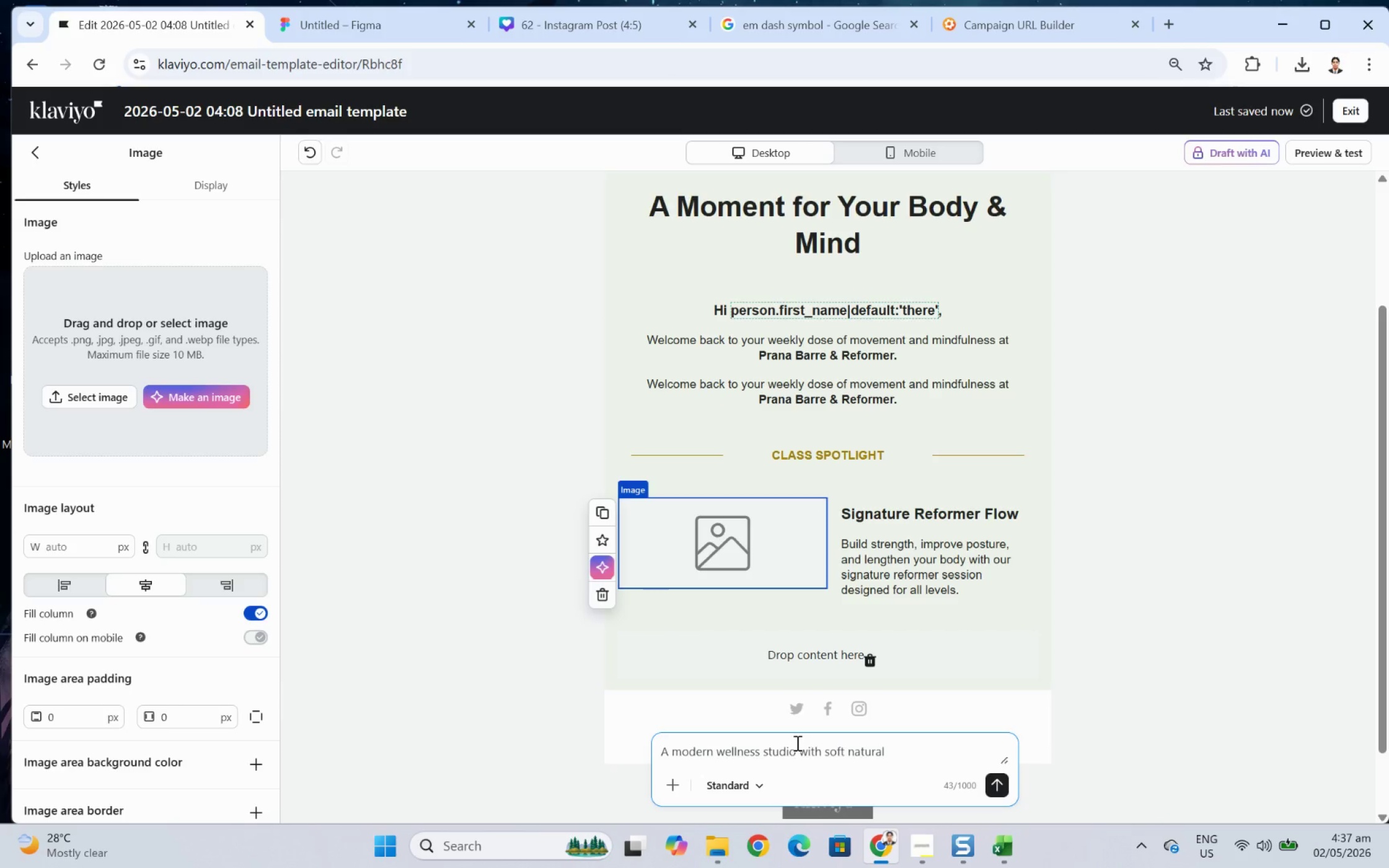 
type(lighting, featuring a fit woman performing Pilates on a reformer machine.)
 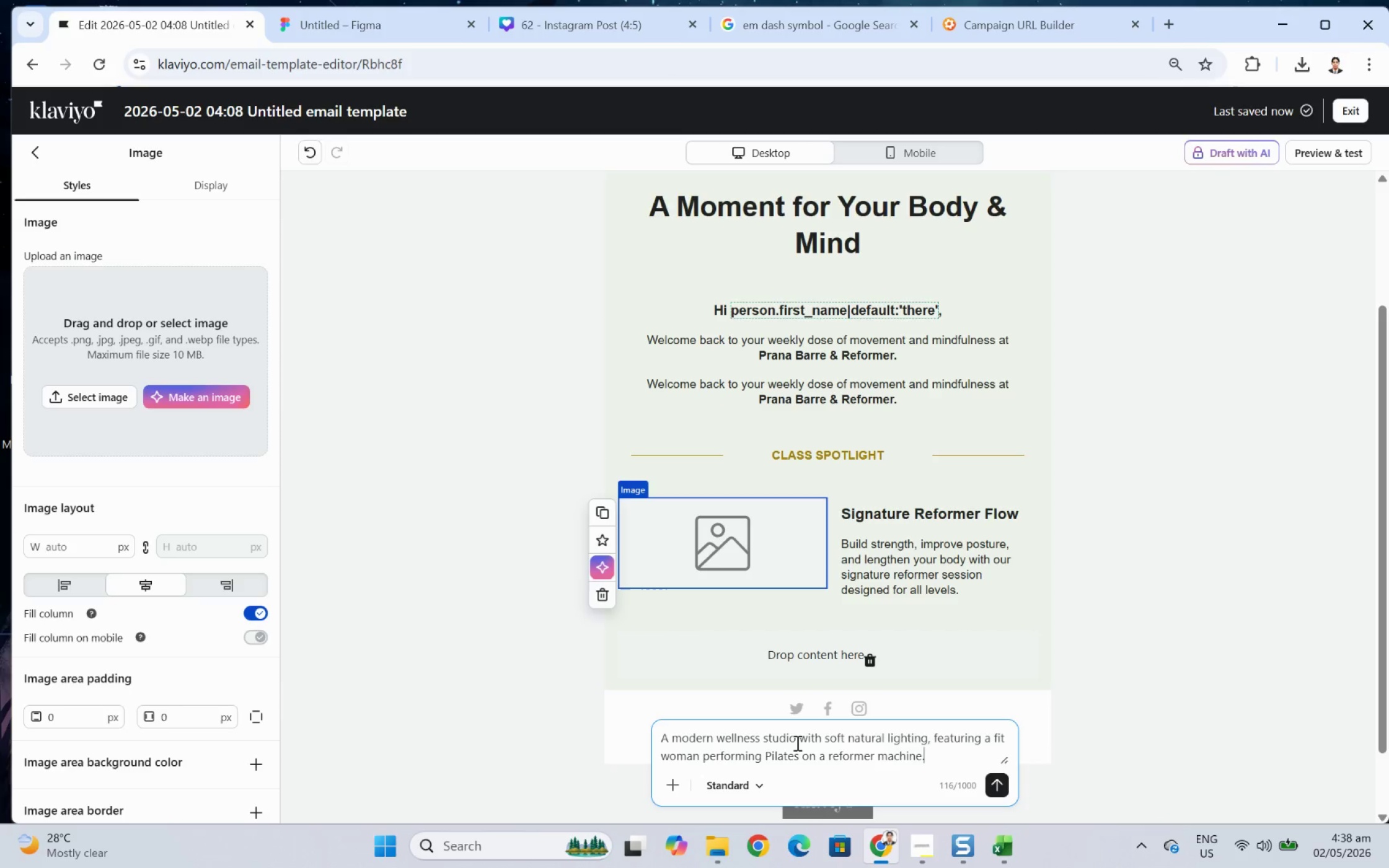 
type( She is wearing )
 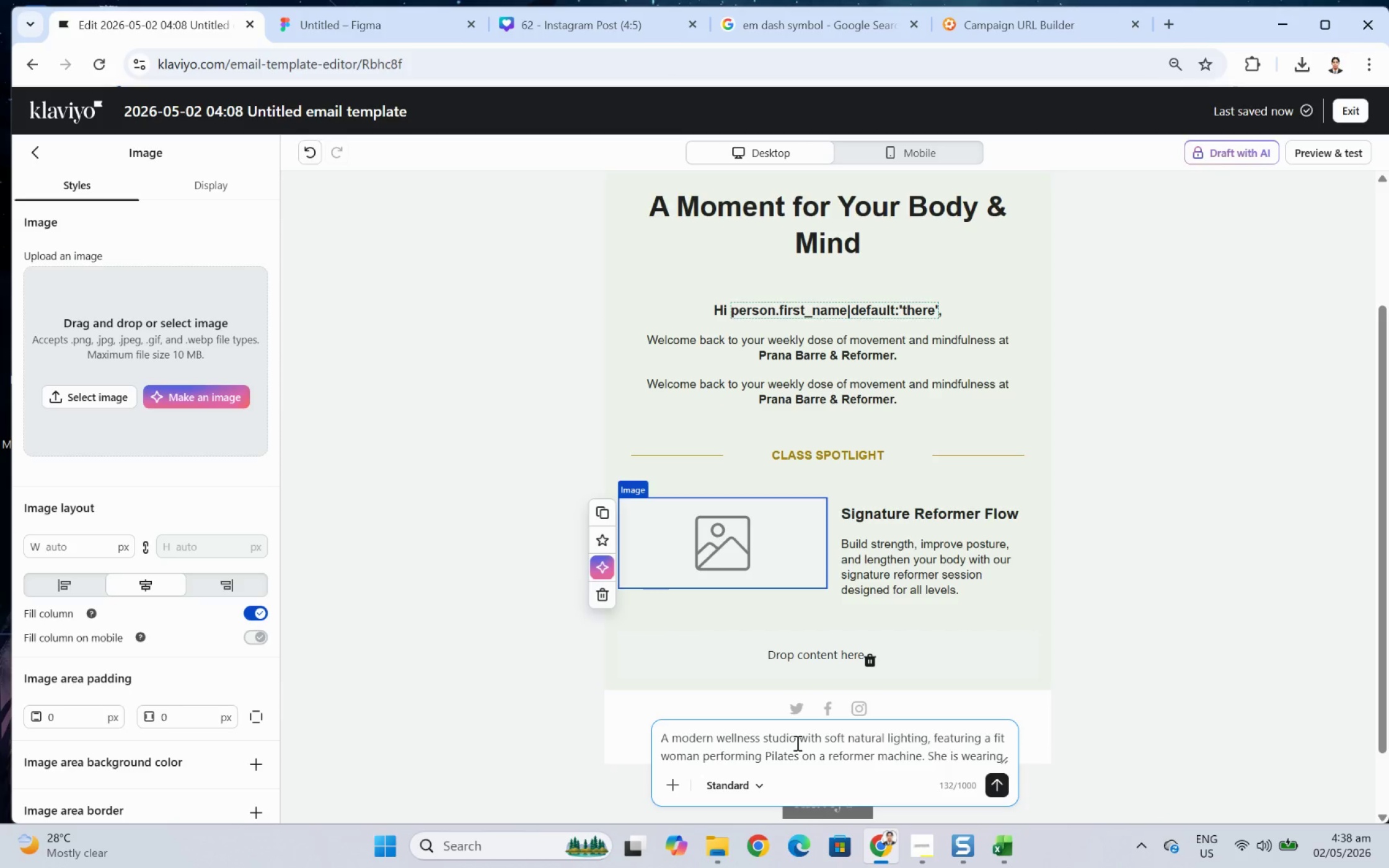 
type(sage green active )
key(Backspace)
type(wear, )
 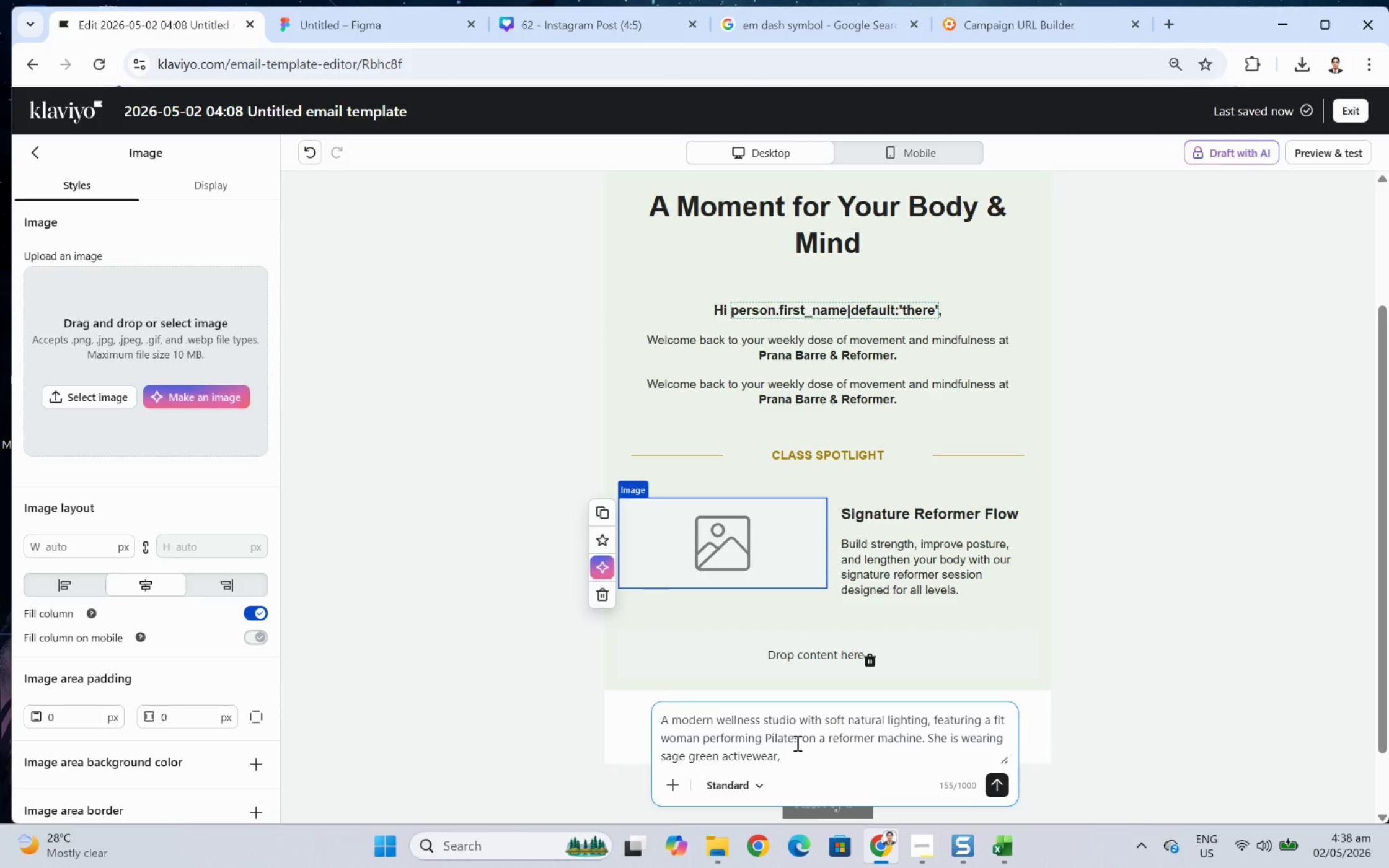 
type(maintaining a controlled li)
key(Backspace)
type(unge position. )
 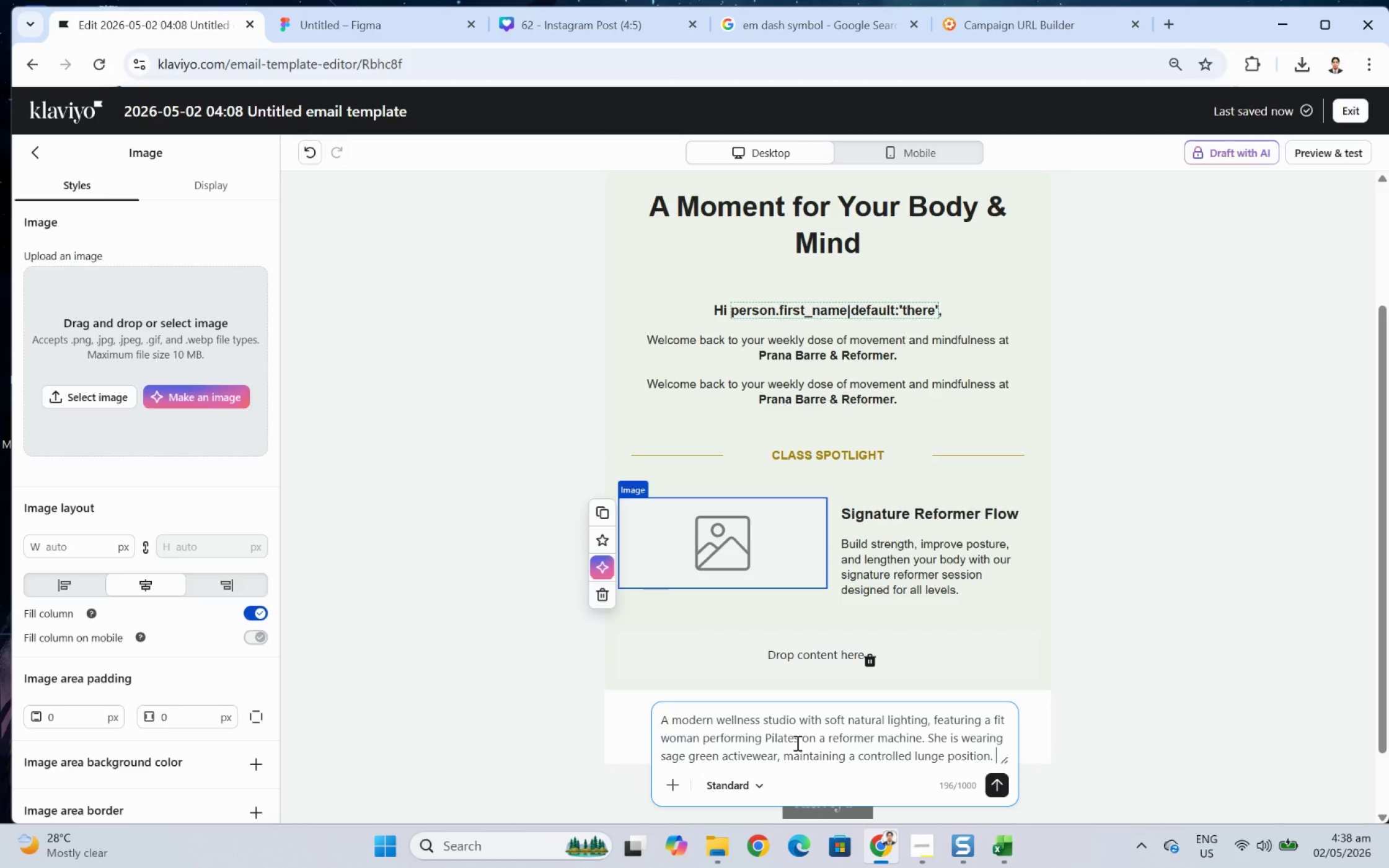 
type(The studio is minimal, clean, and calming with neuta)
key(Backspace)
type(ral l)
key(Backspace)
type(tones.)
key(Backspace)
type(, light wood textures amd subtle greenery.)
 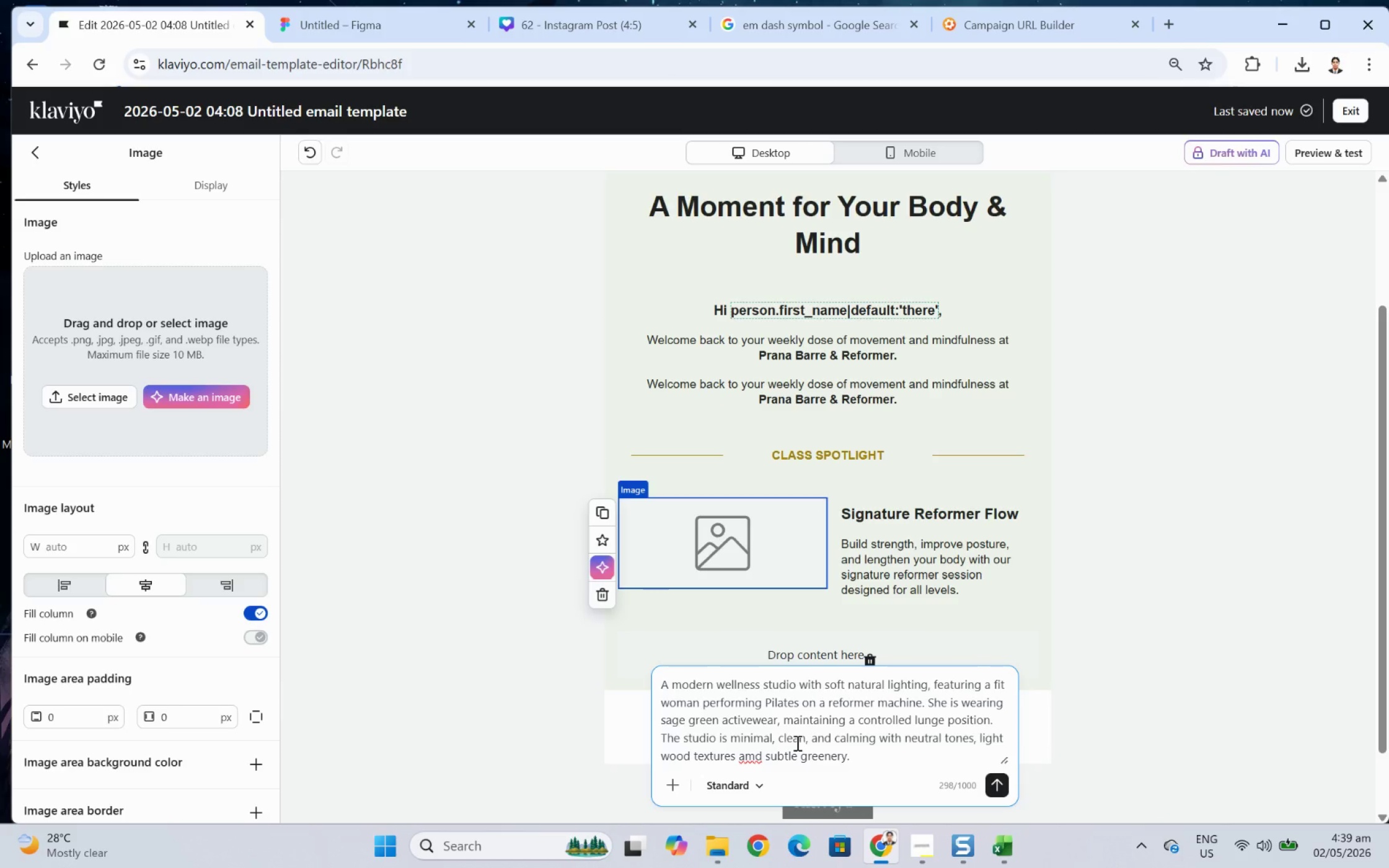 
wait(8.9)
 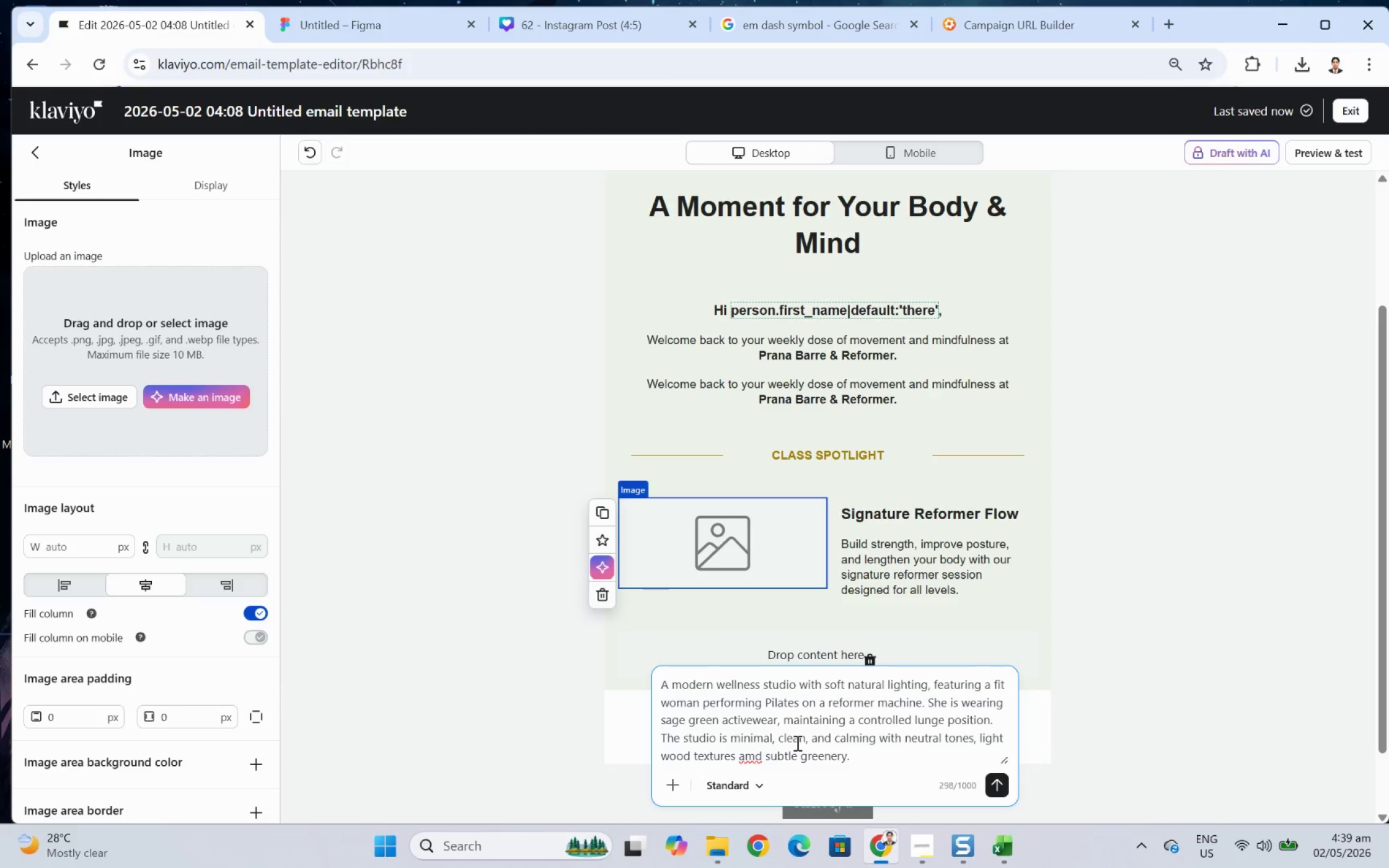 
type( A circular wall in the background)
 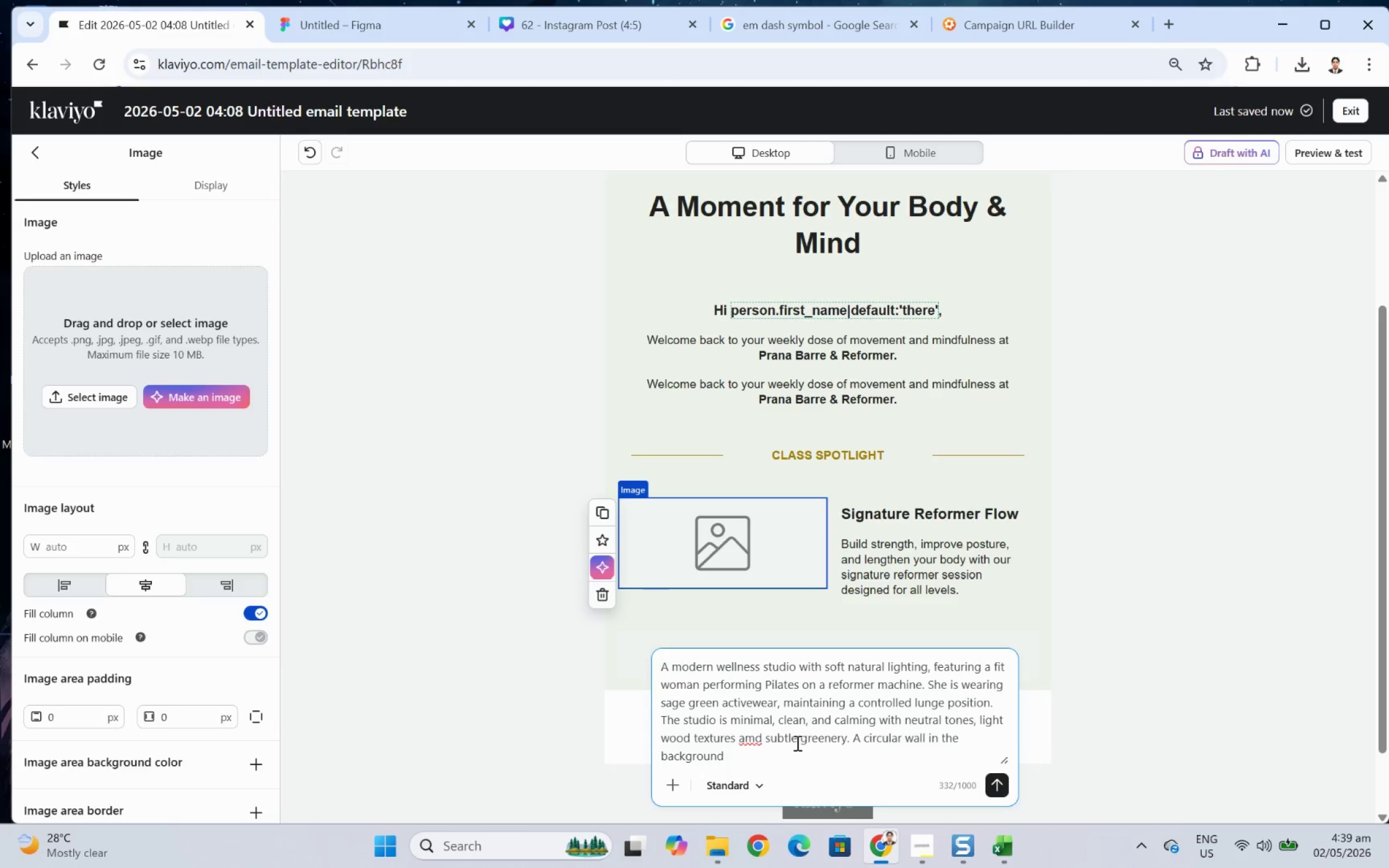 
wait(8.61)
 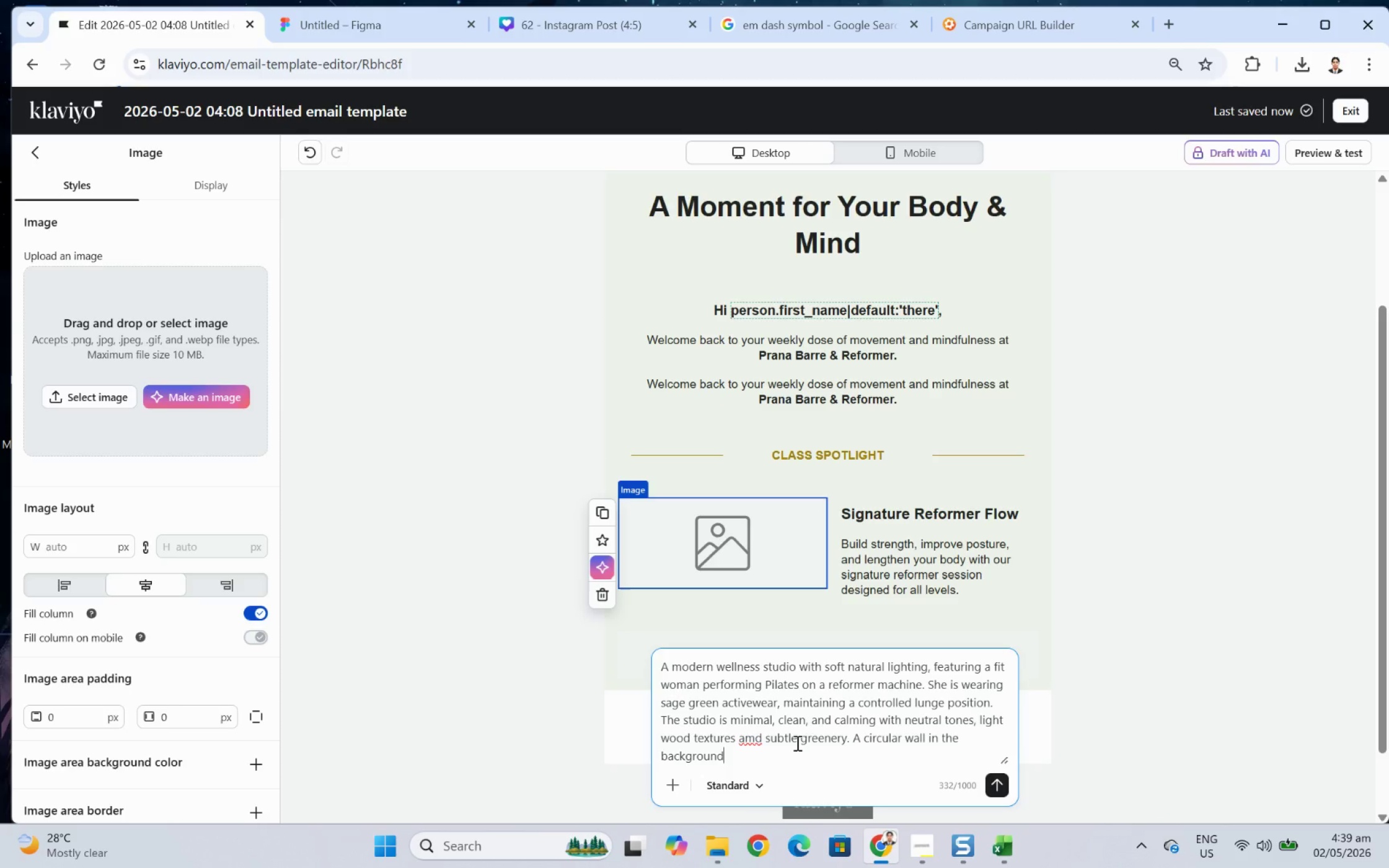 
left_click([930, 742])
 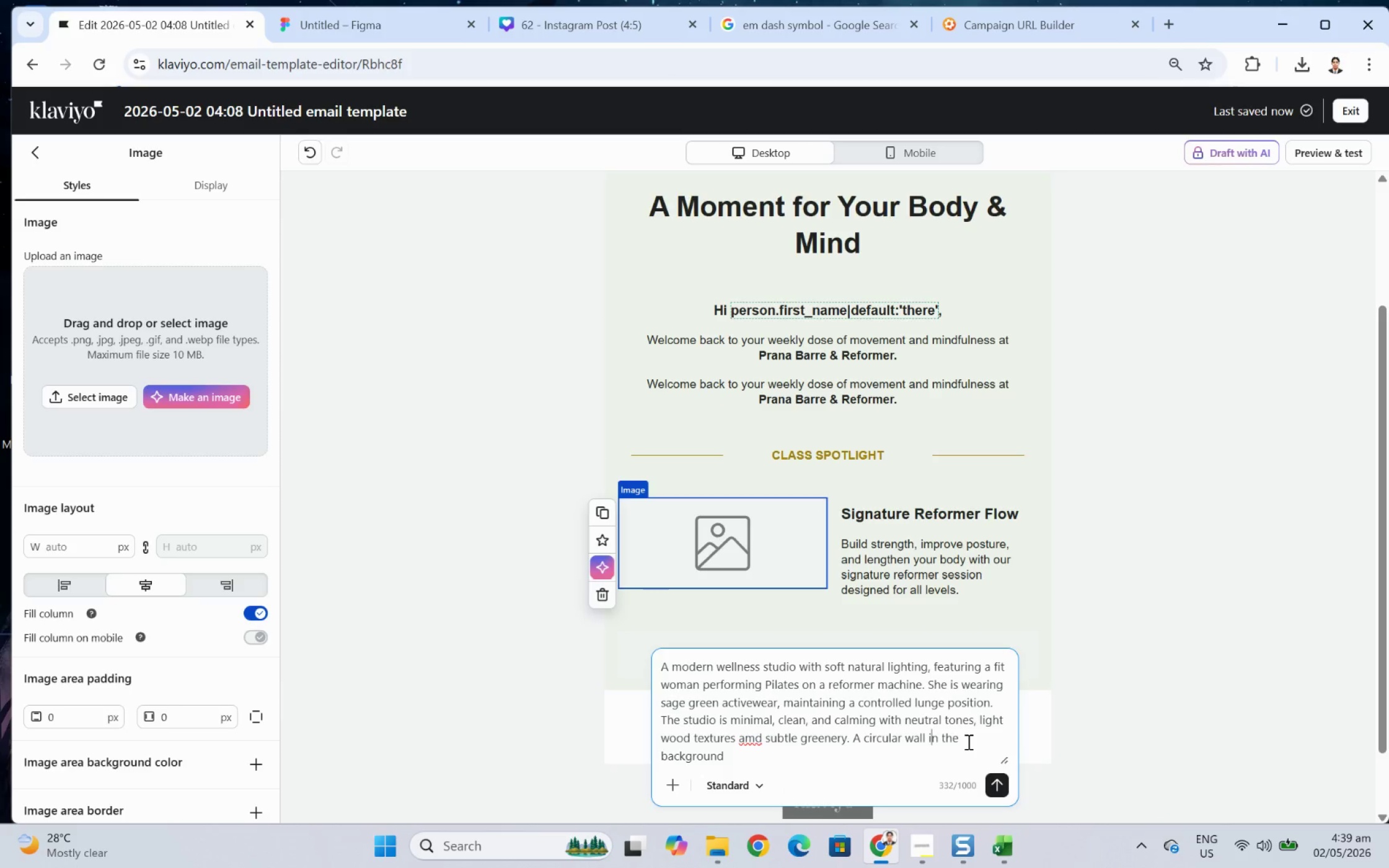 
key(ArrowLeft)
 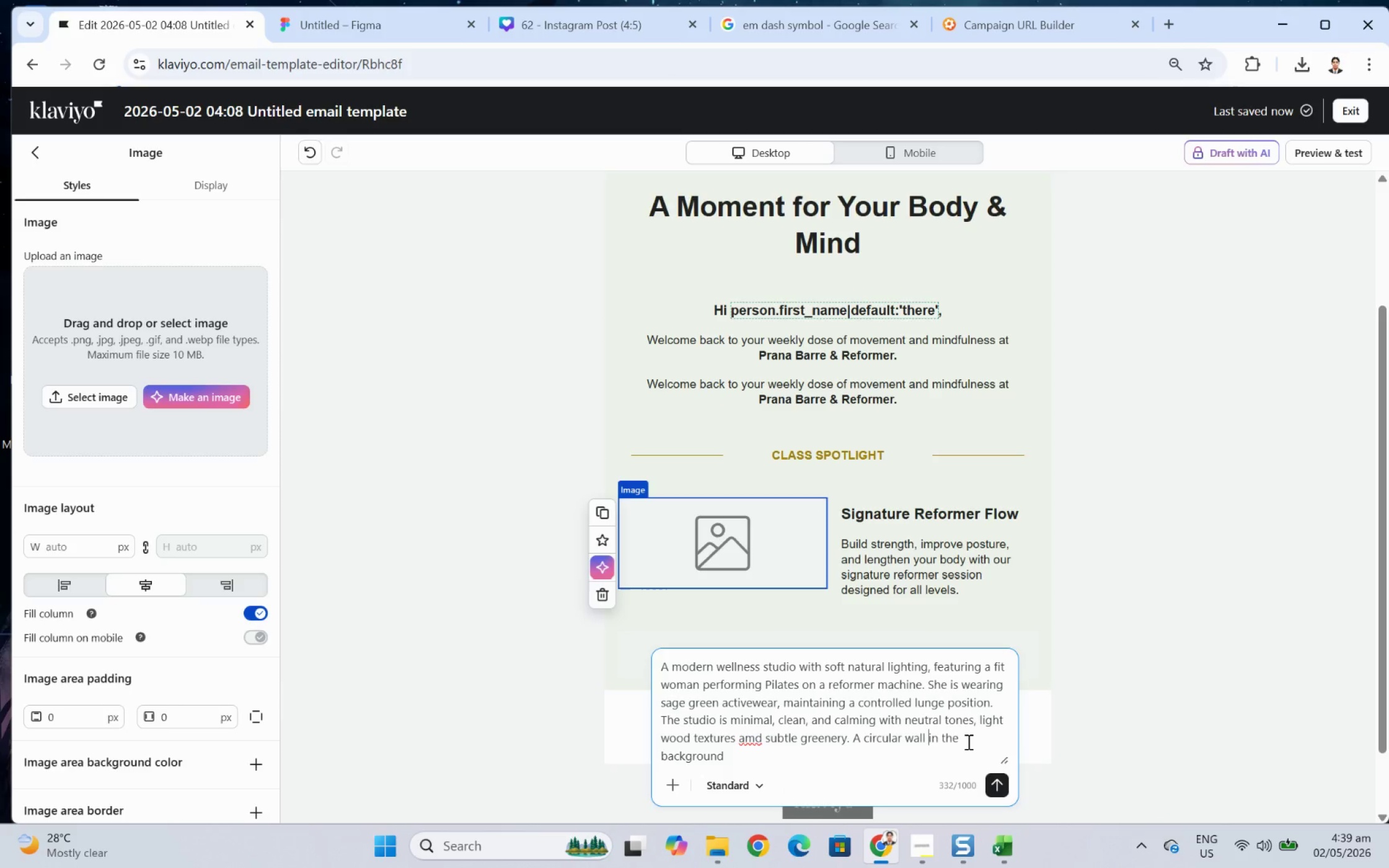 
type(sign )
 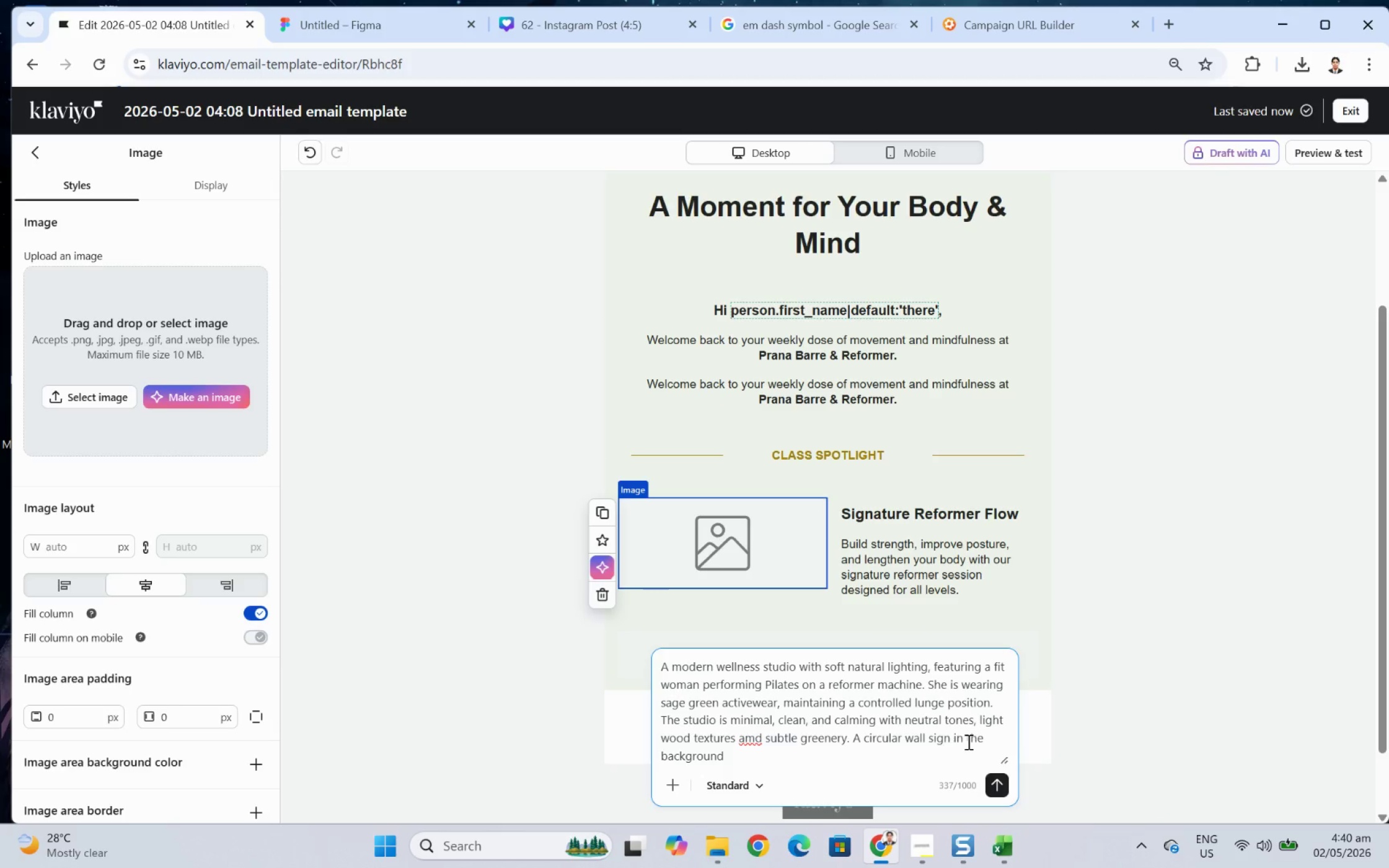 
key(ArrowDown)
 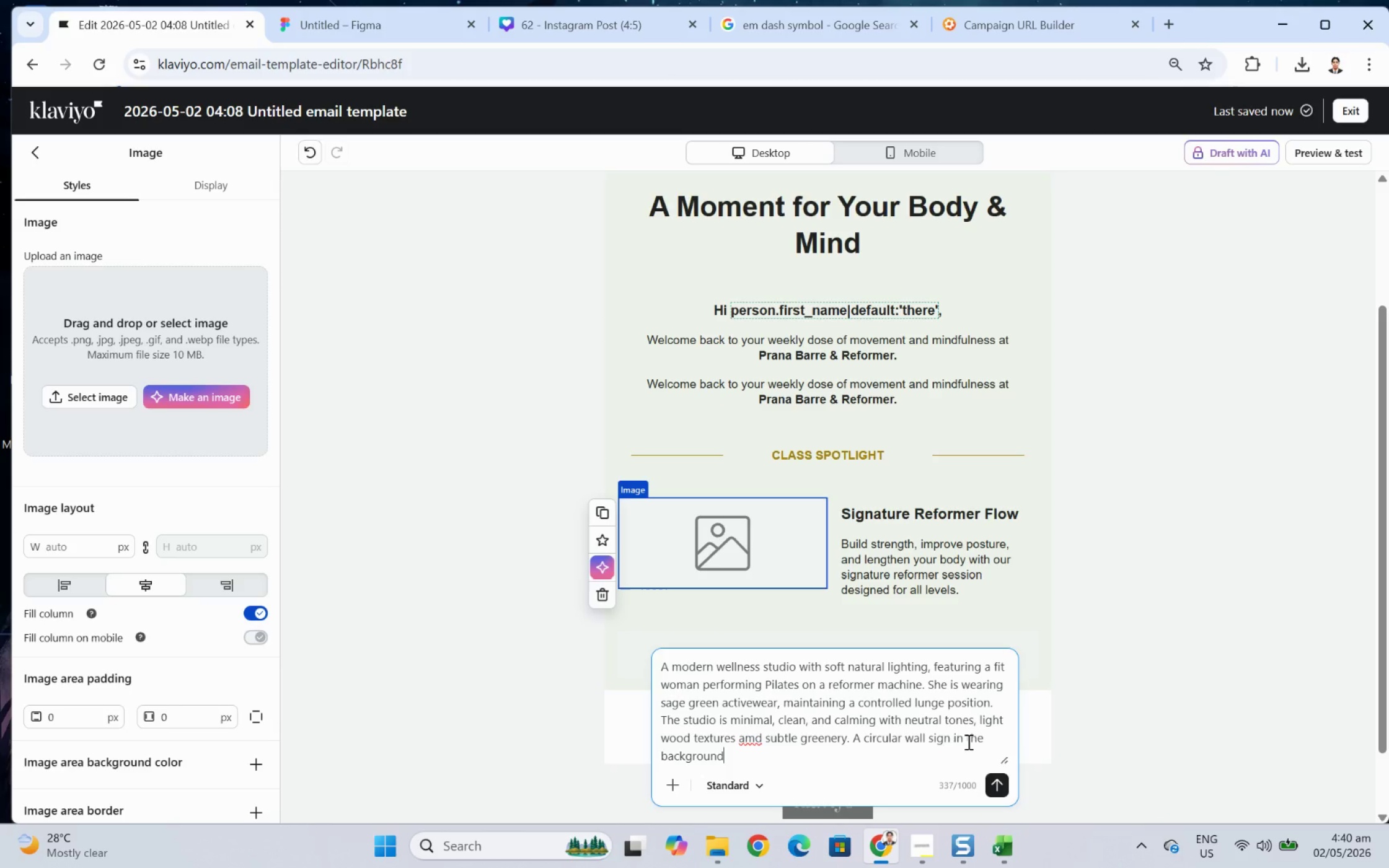 
type( reads " Pra)
key(Backspace)
key(Backspace)
key(Backspace)
key(Backspace)
type(Prana Barre & Reformer")
 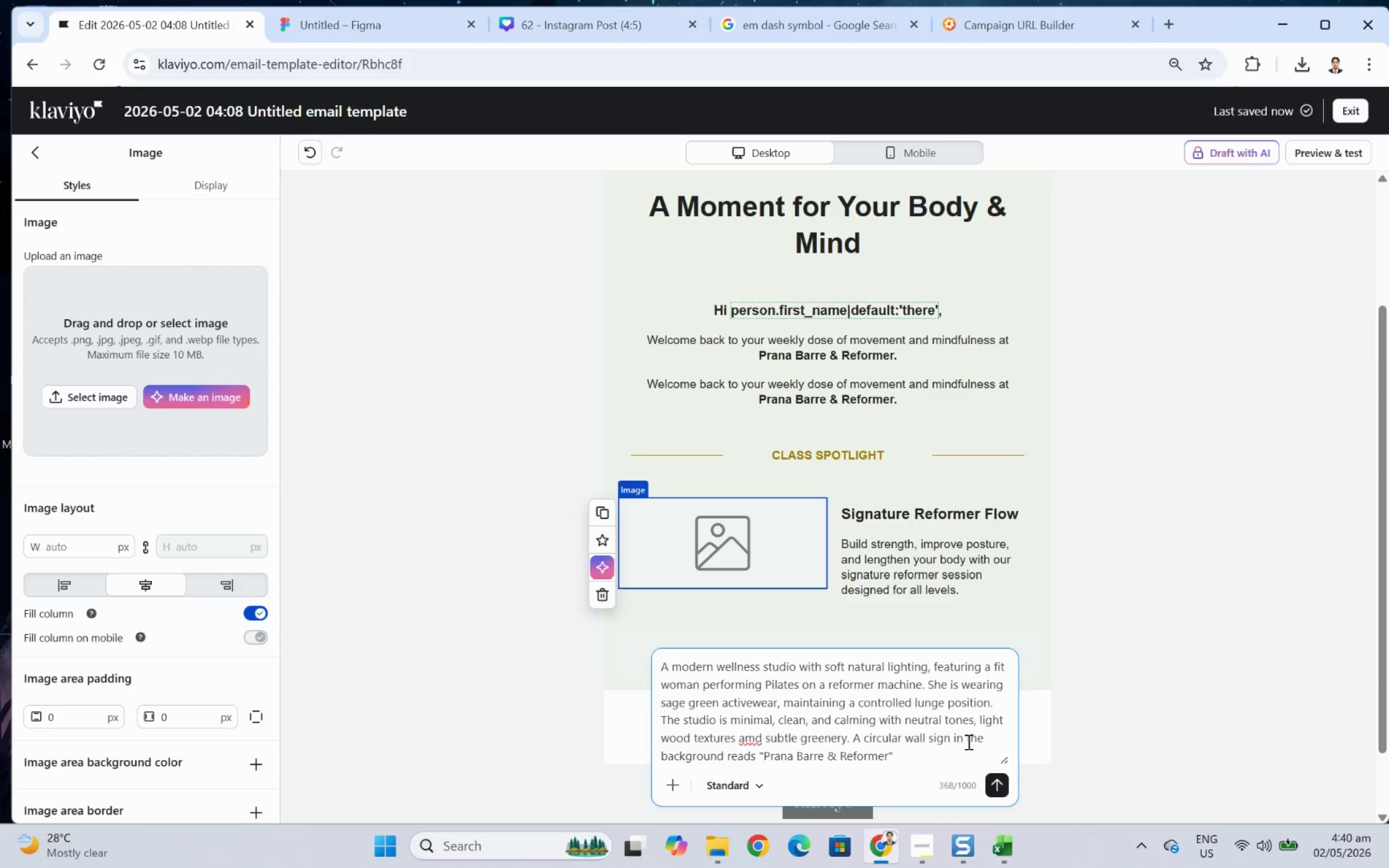 
key(Period)
 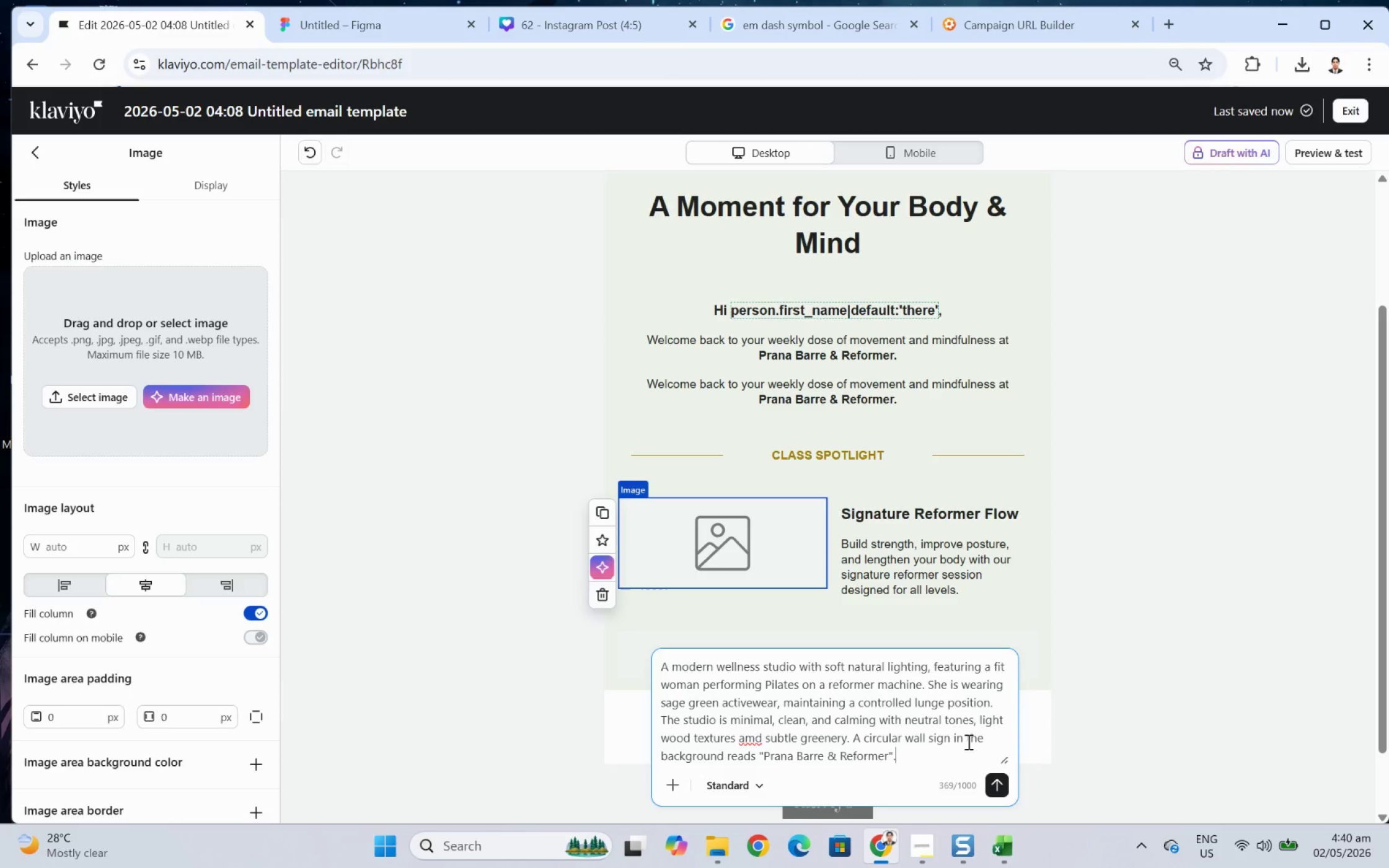 
key(Space)
 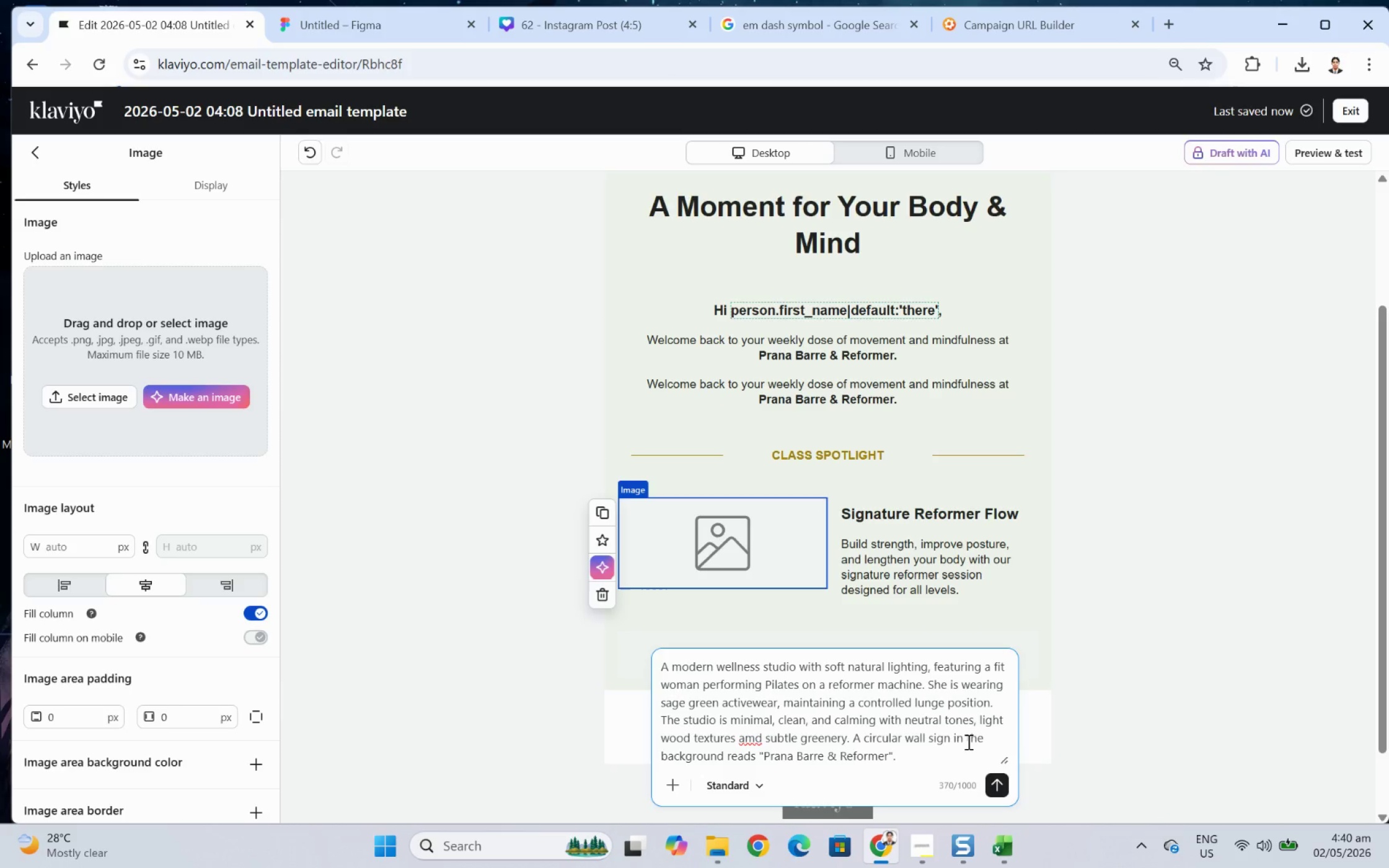 
wait(7.6)
 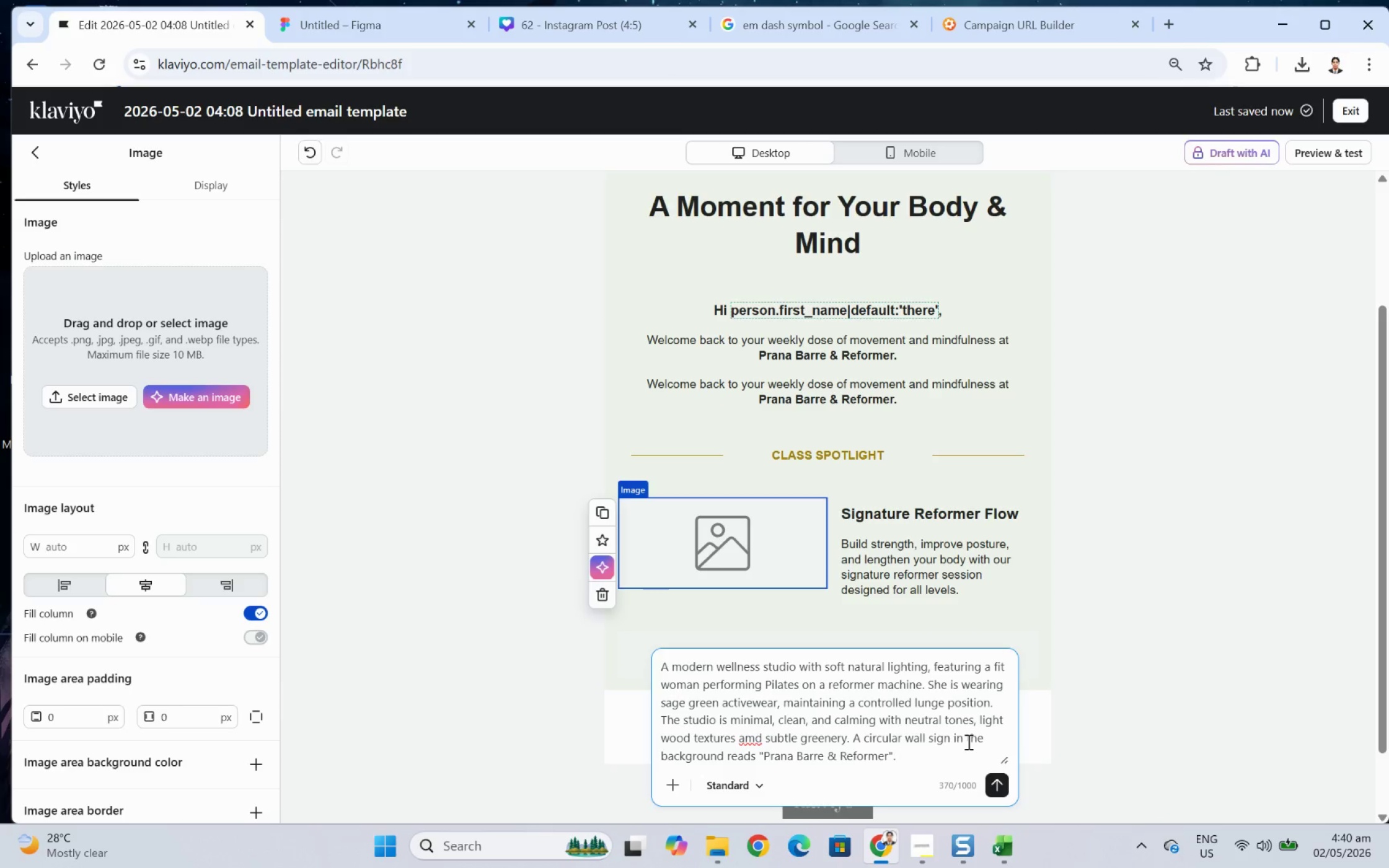 
type(Shot)
key(Backspace)
key(Backspace)
key(Backspace)
key(Backspace)
 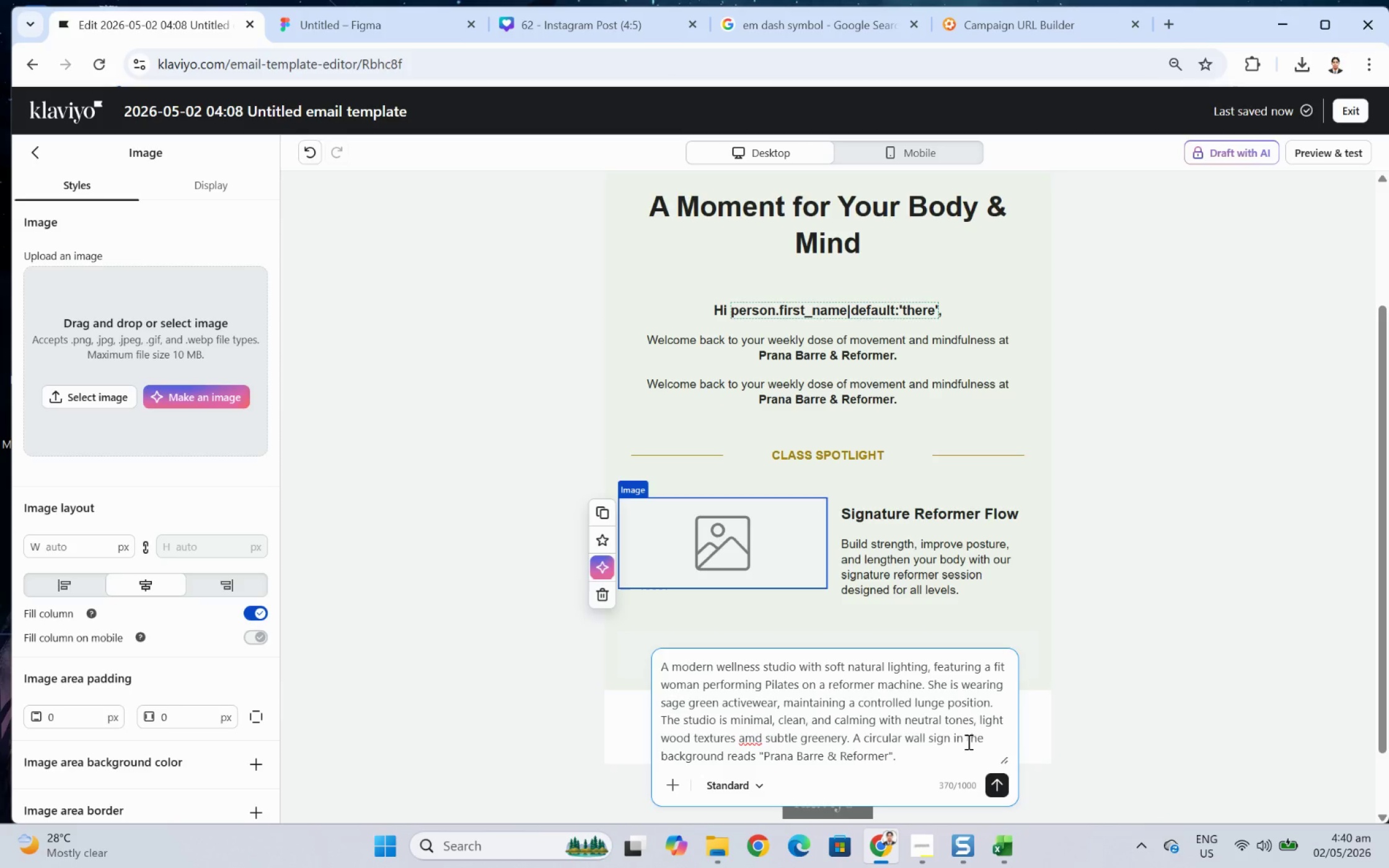 
key(Backspace)
 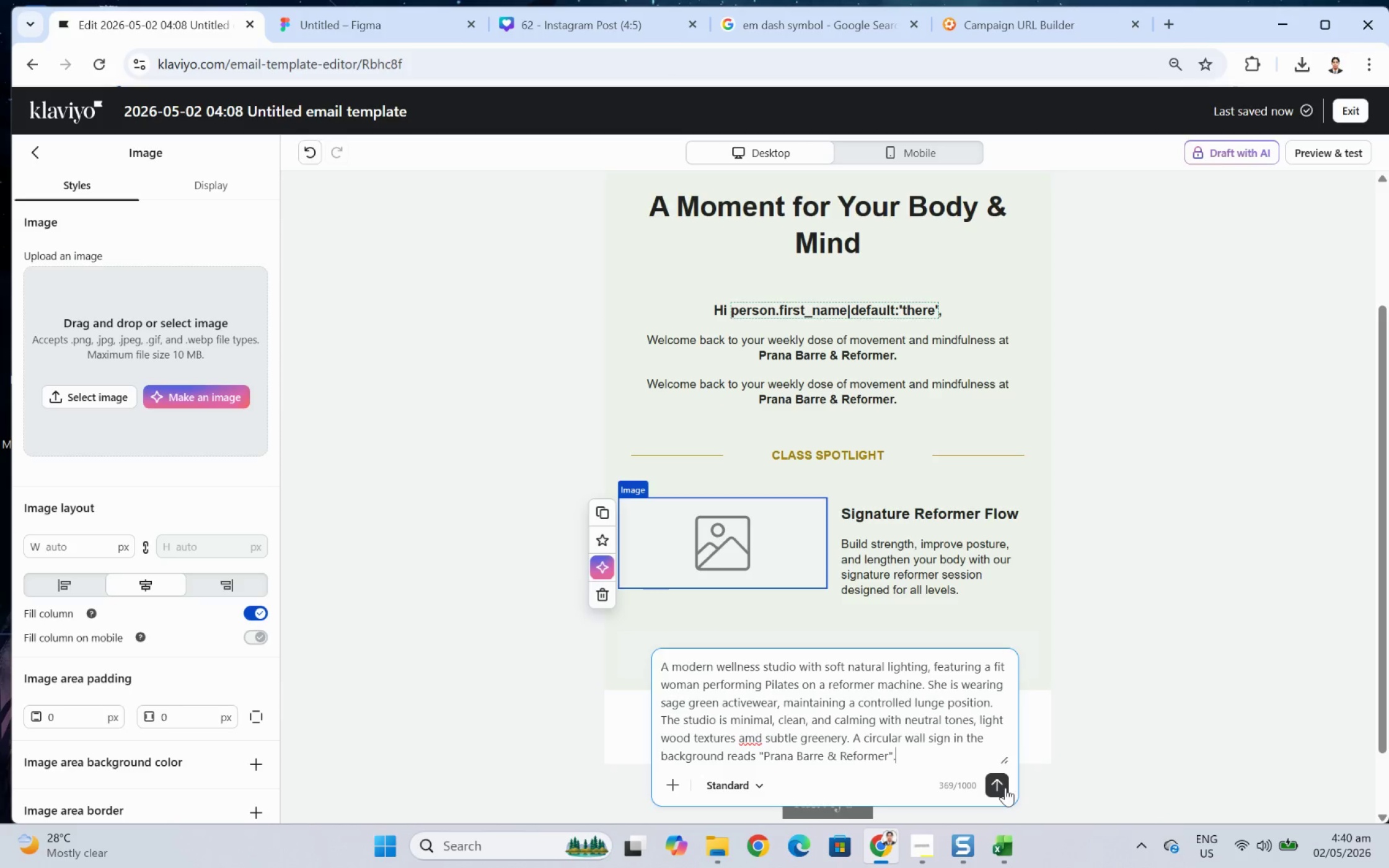 
left_click([1005, 787])
 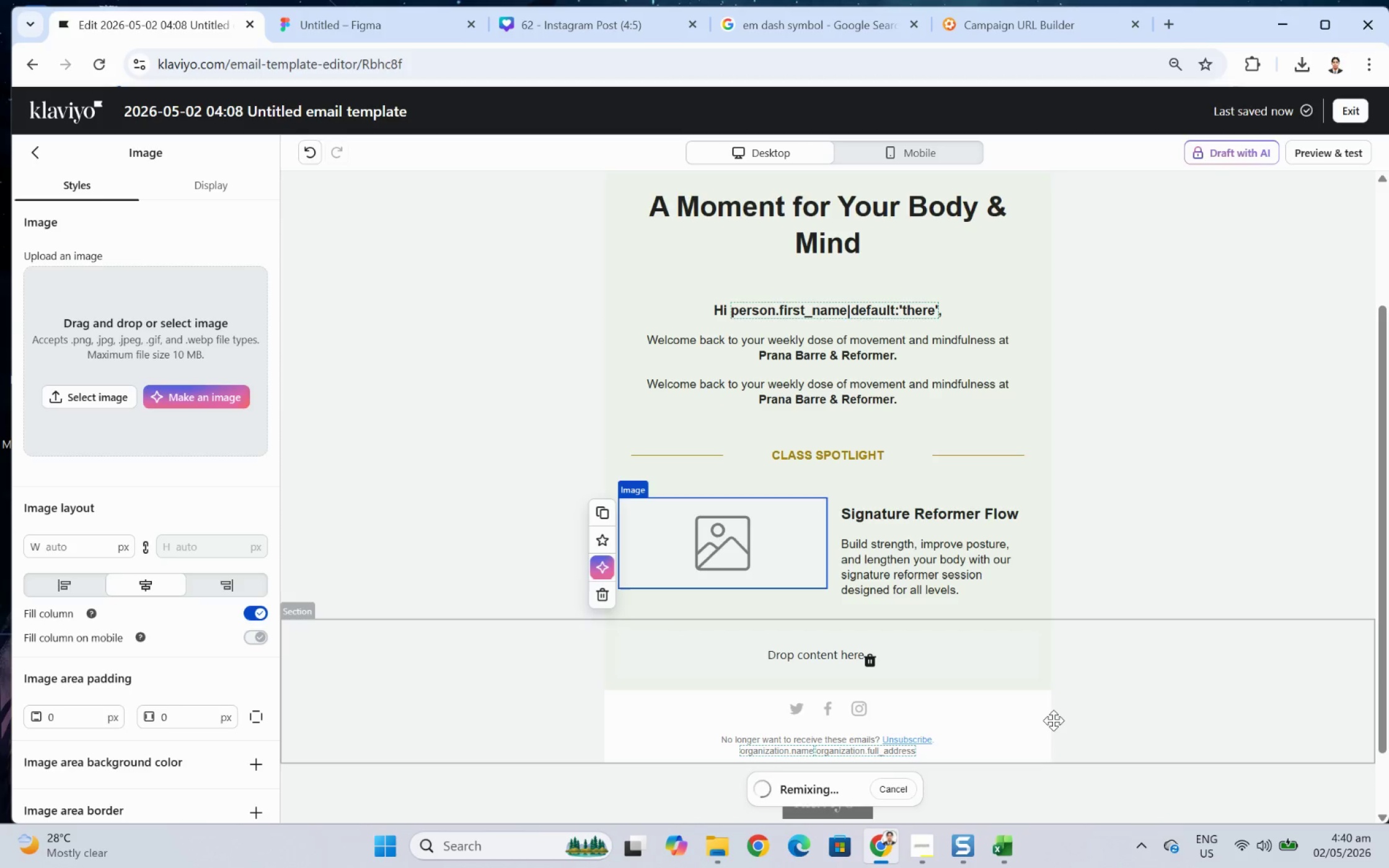 
wait(6.37)
 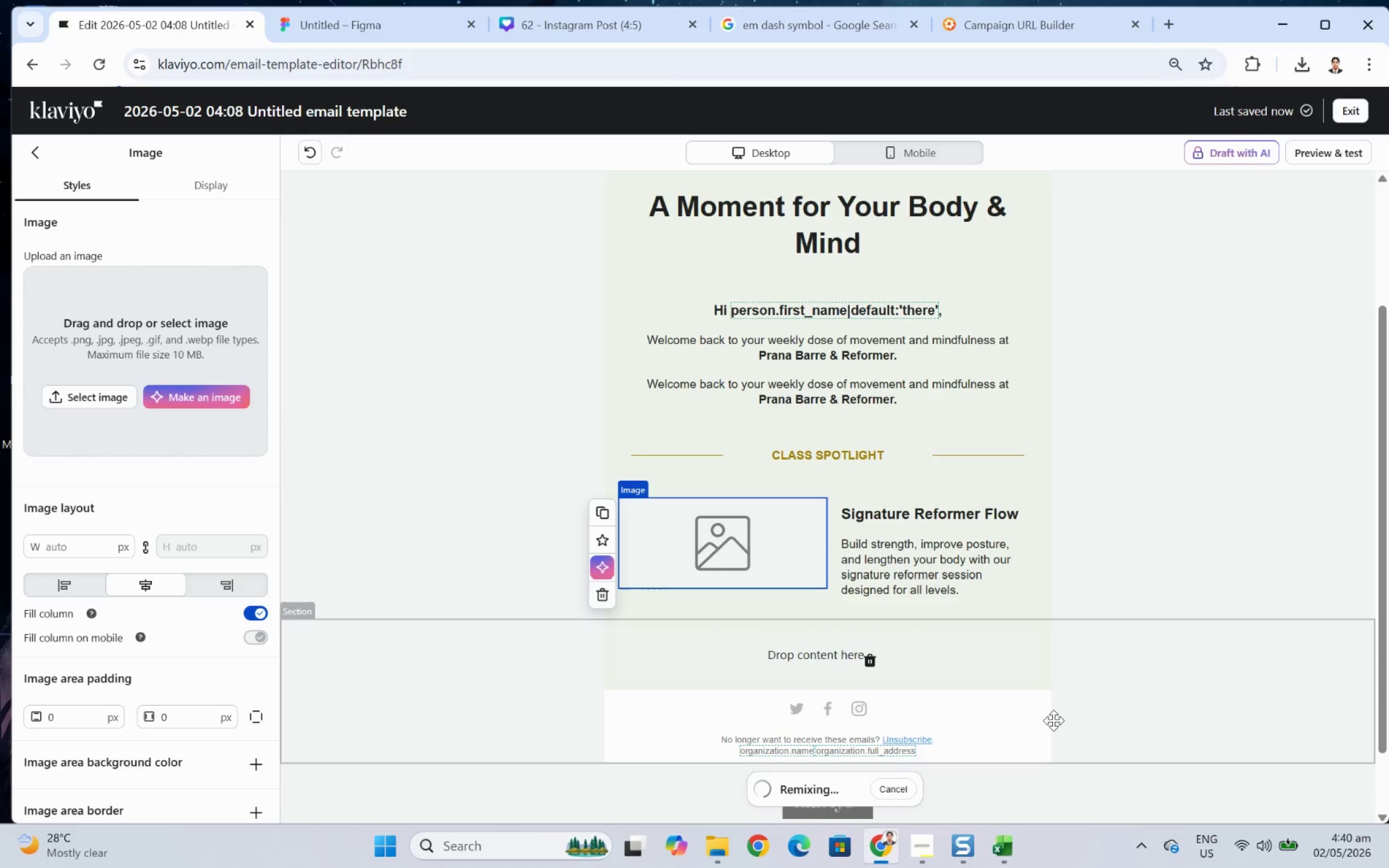 
left_click([924, 838])